 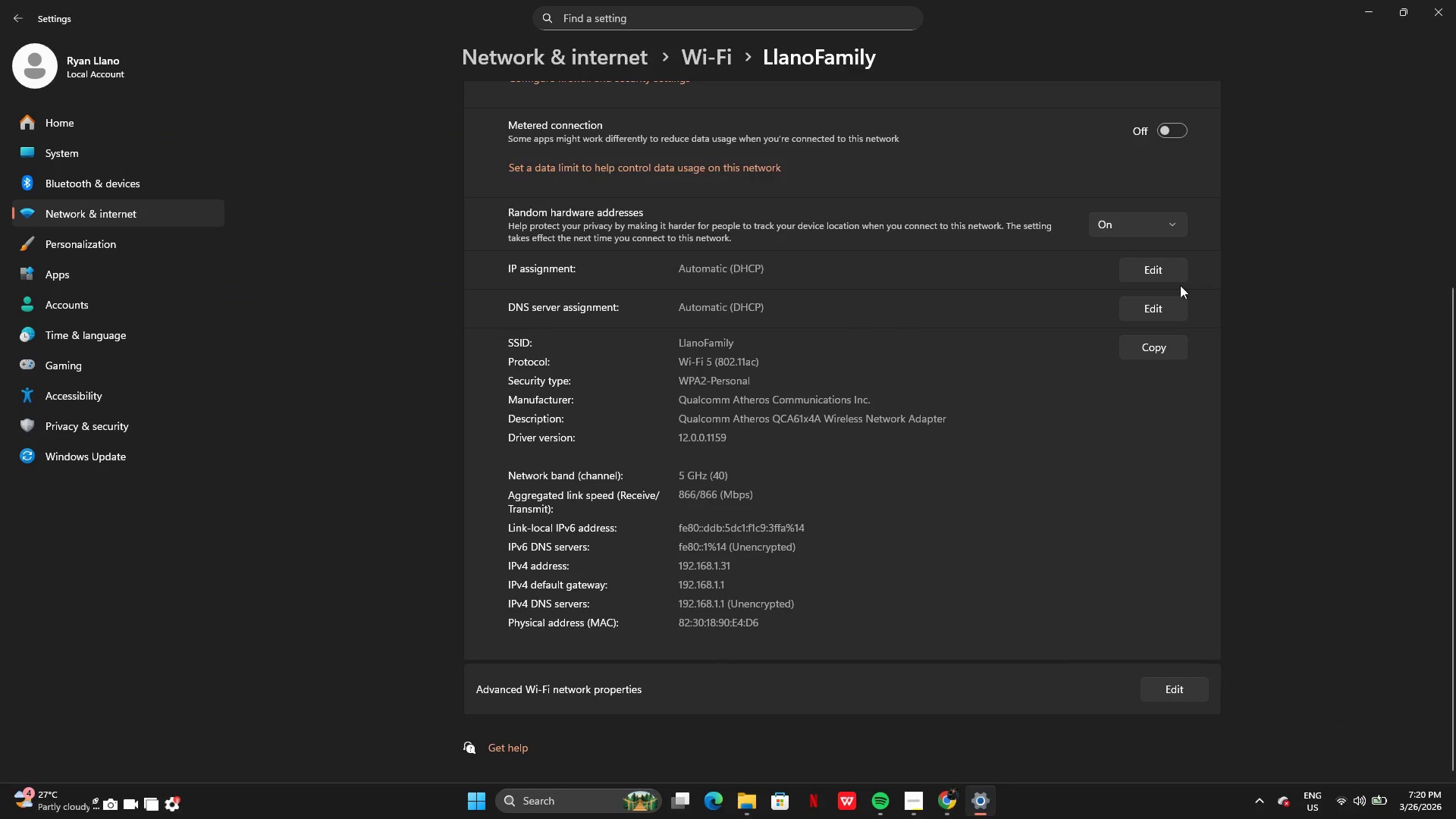 
left_click([685, 748])
 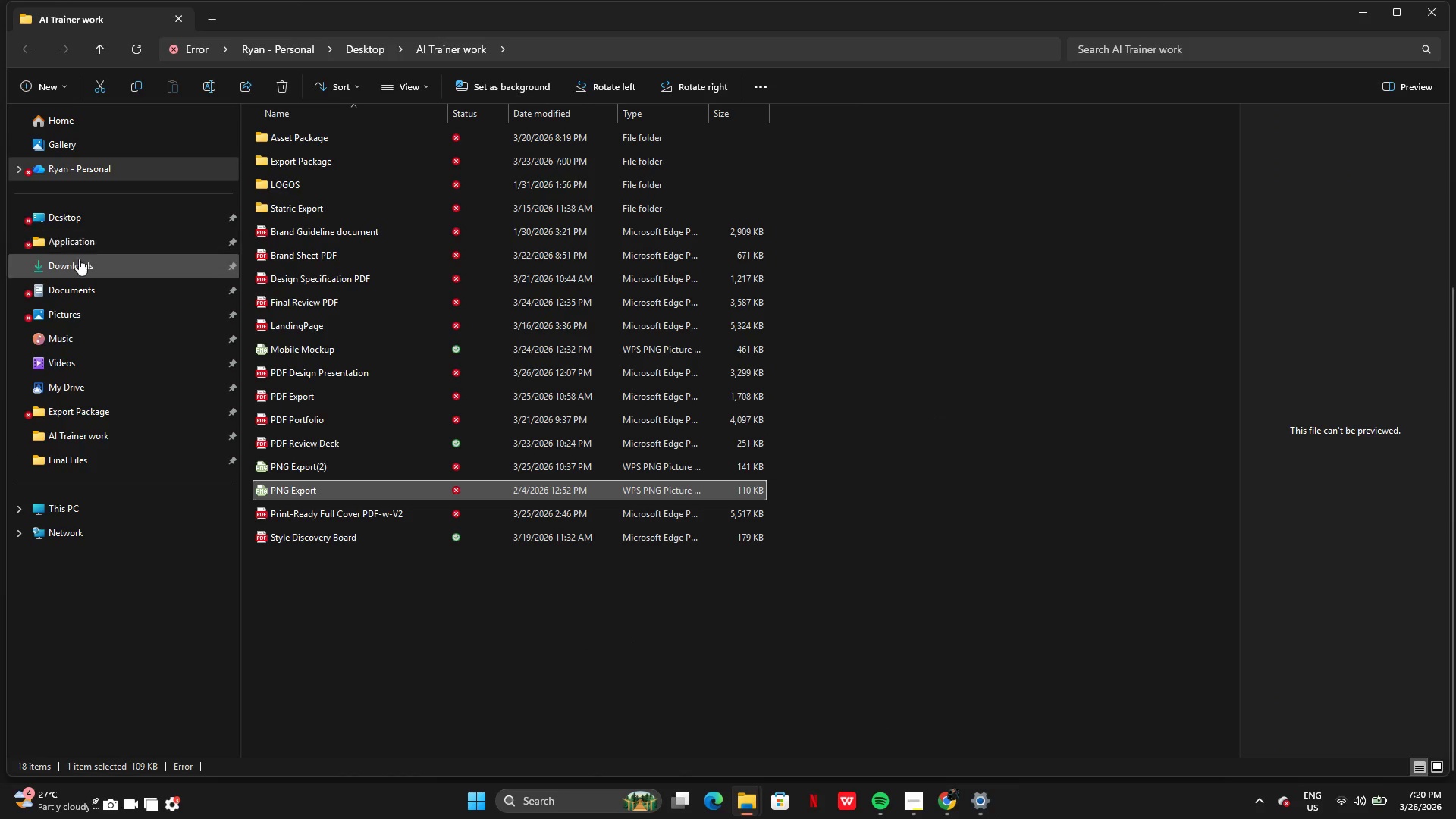 
left_click([80, 262])
 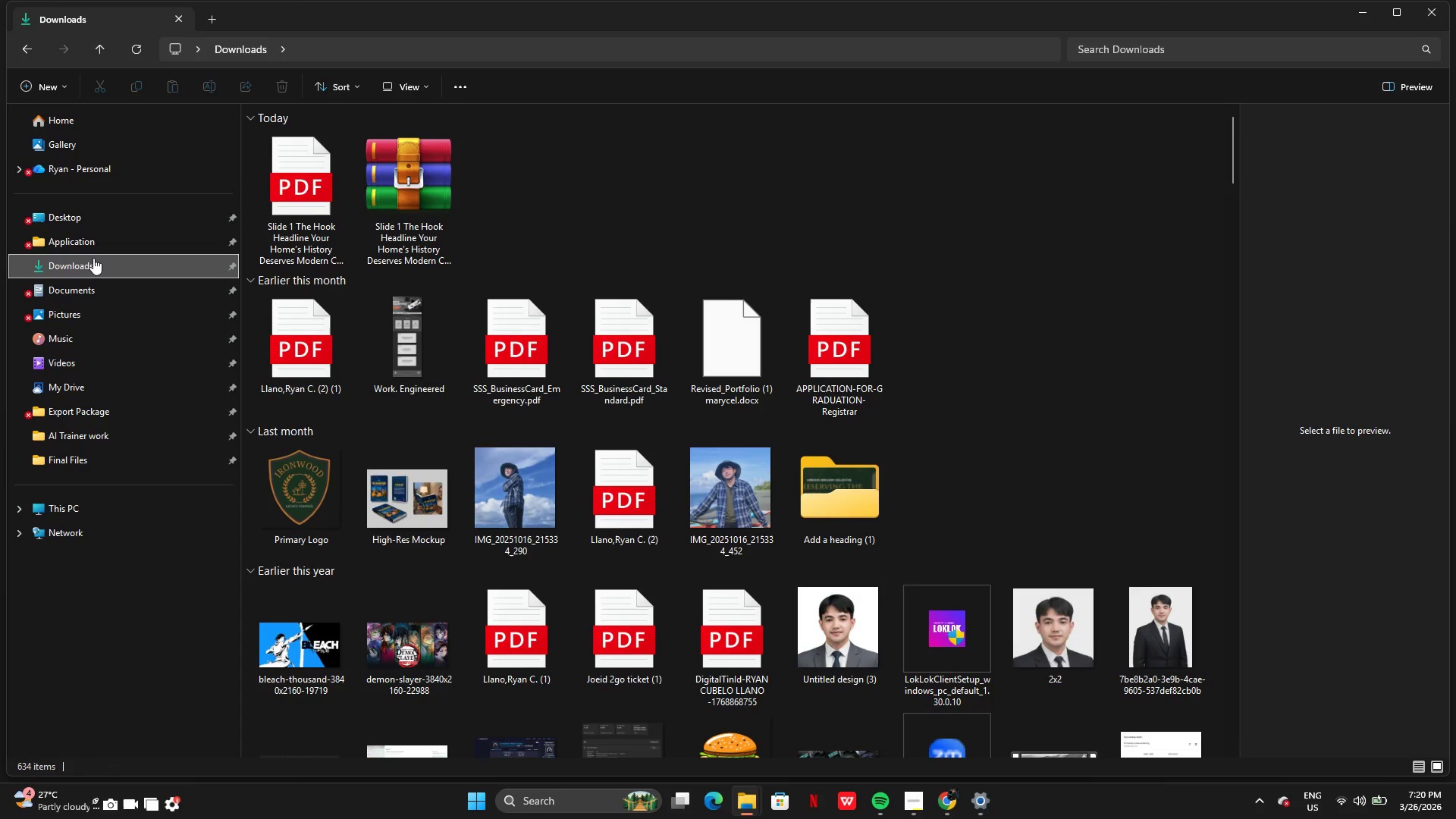 
mouse_move([440, 171])
 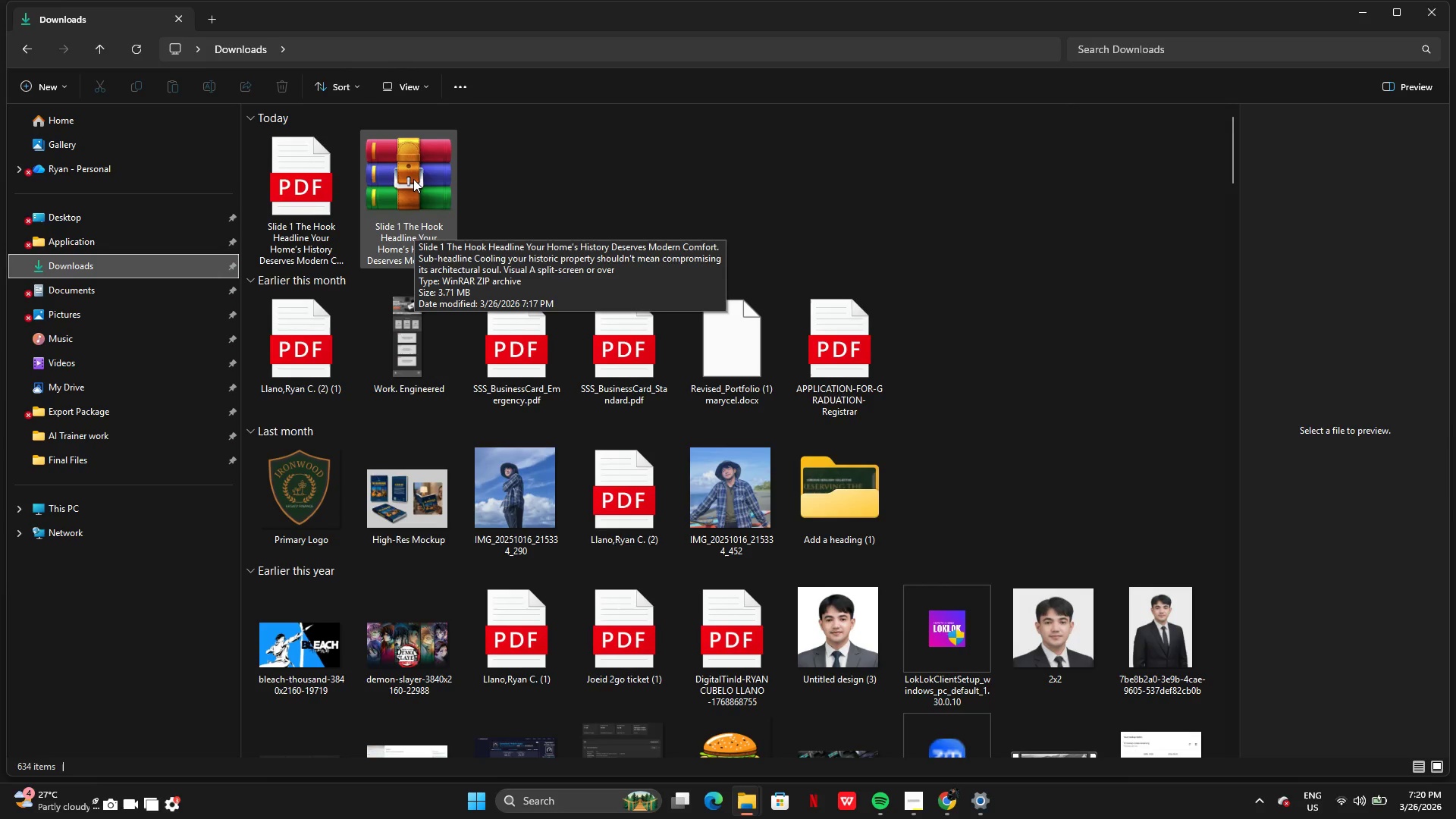 
left_click([413, 178])
 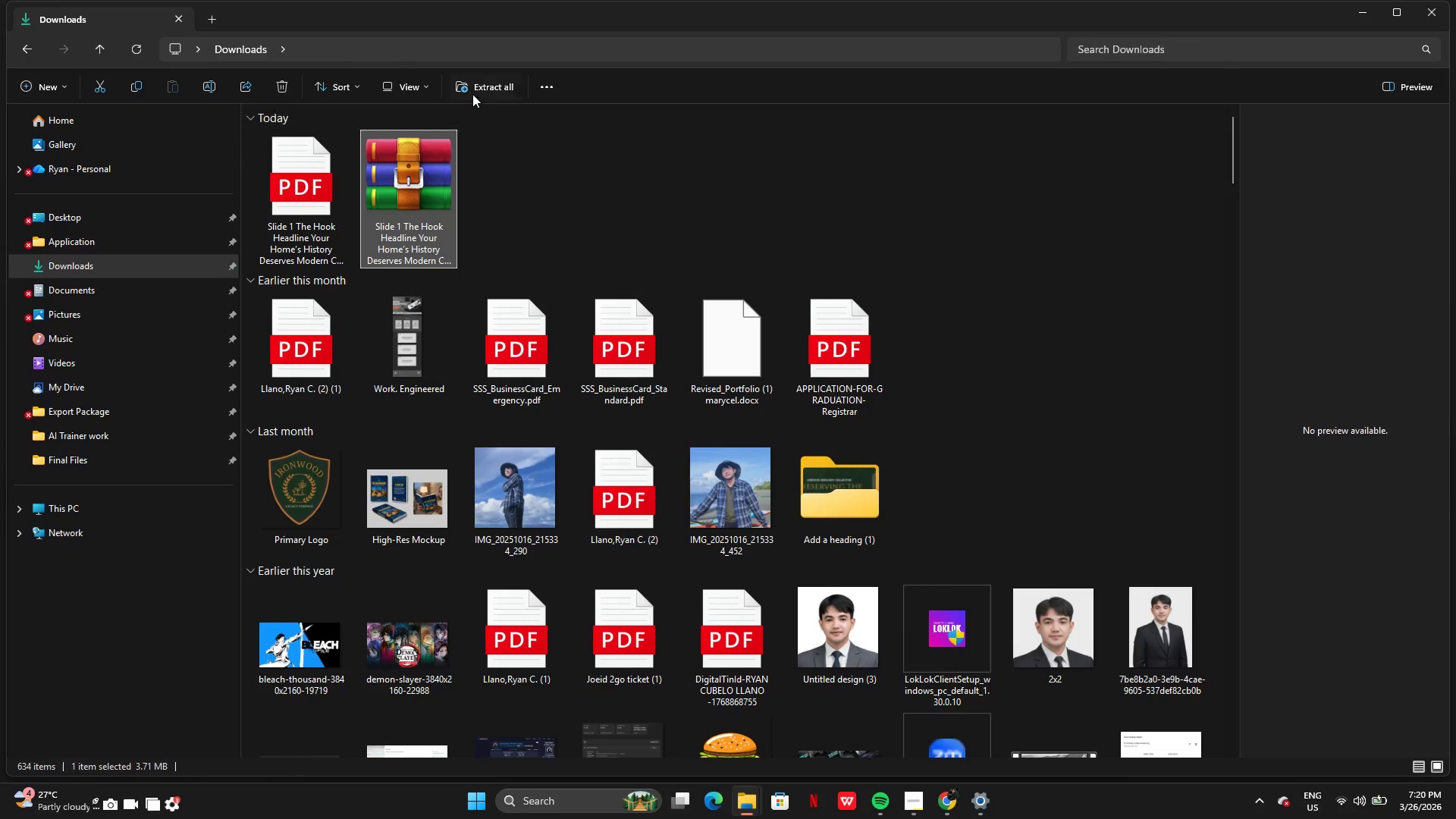 
left_click([472, 94])
 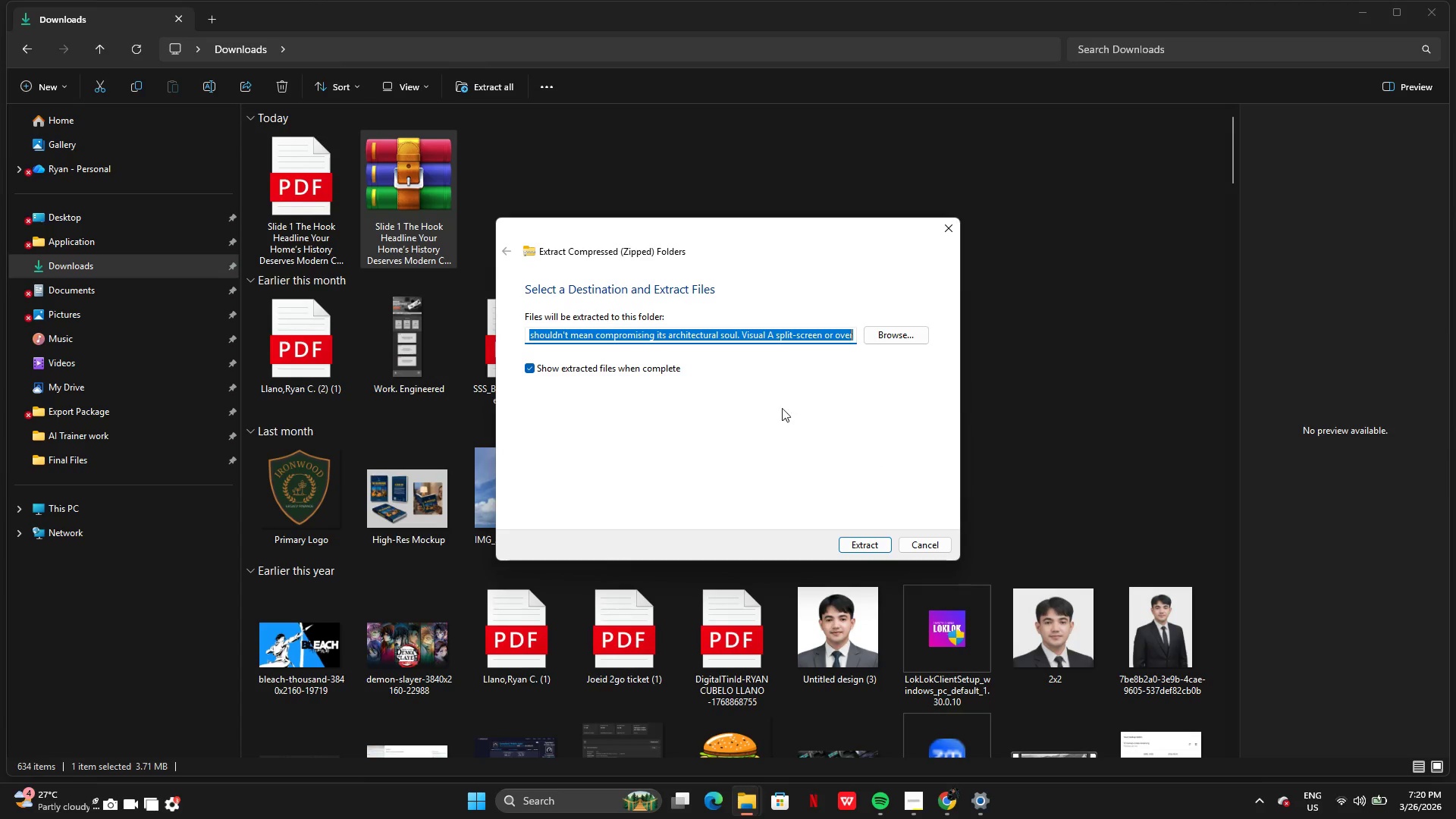 
left_click([879, 545])
 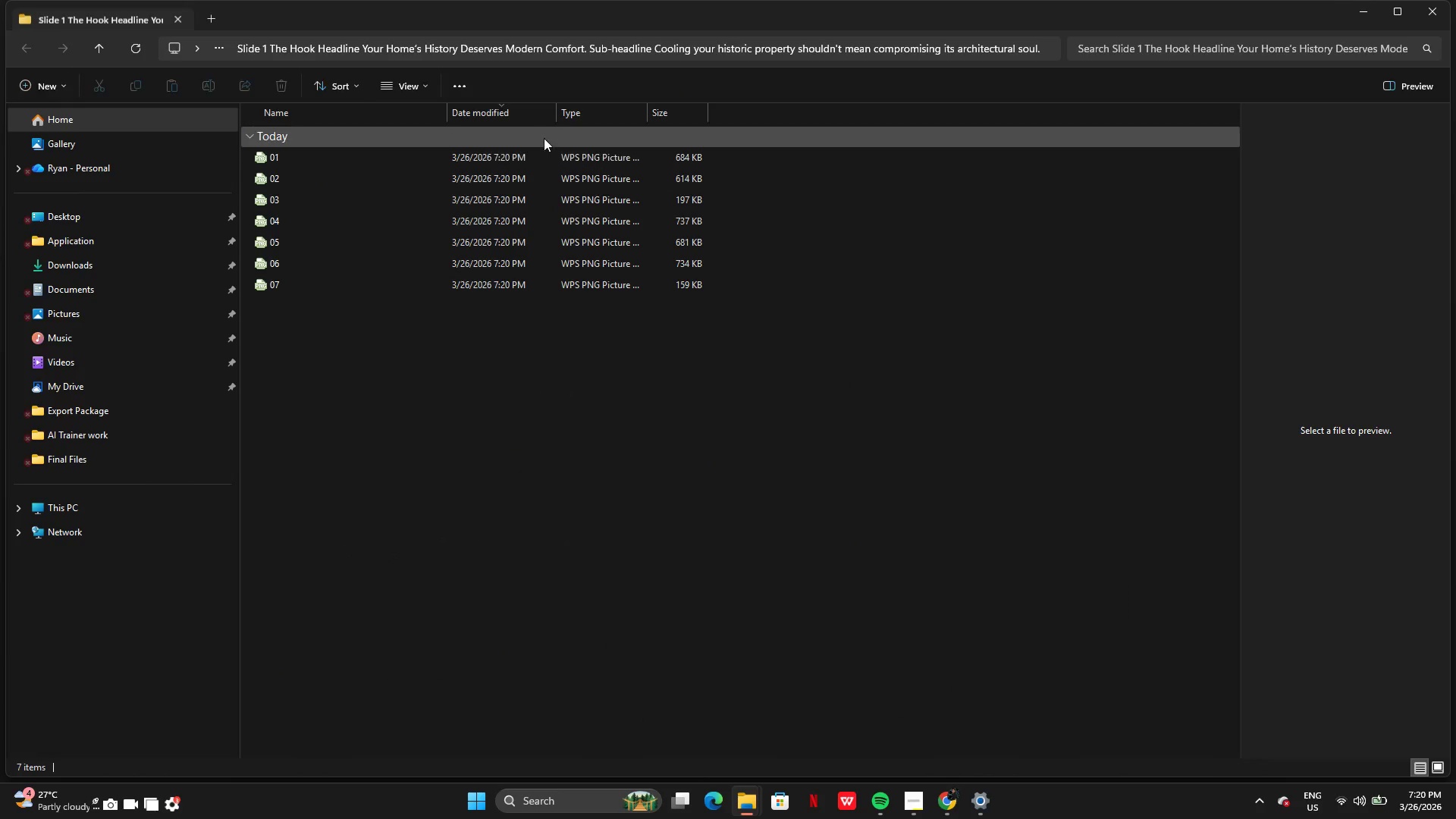 
left_click([517, 105])
 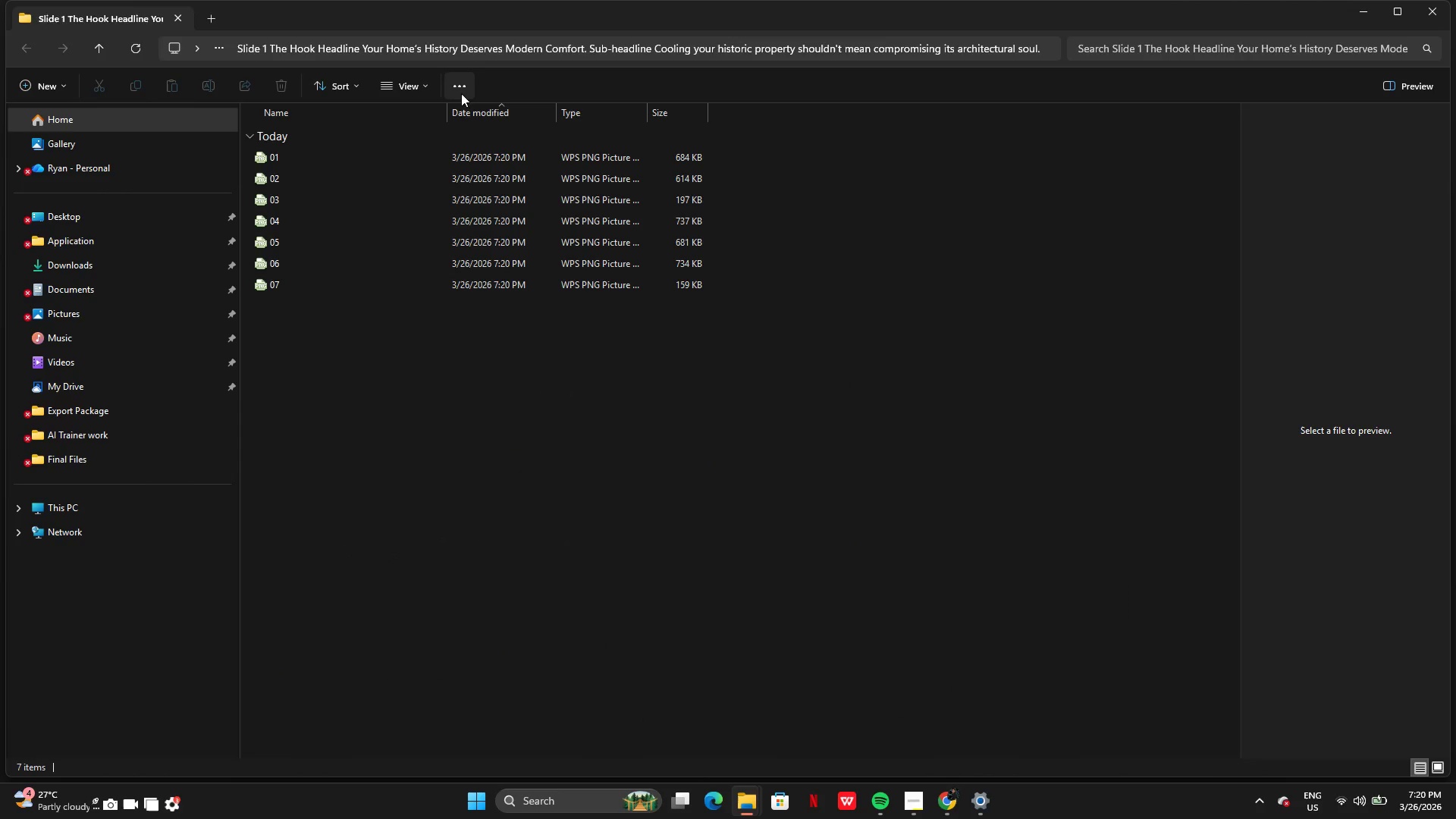 
left_click([413, 83])
 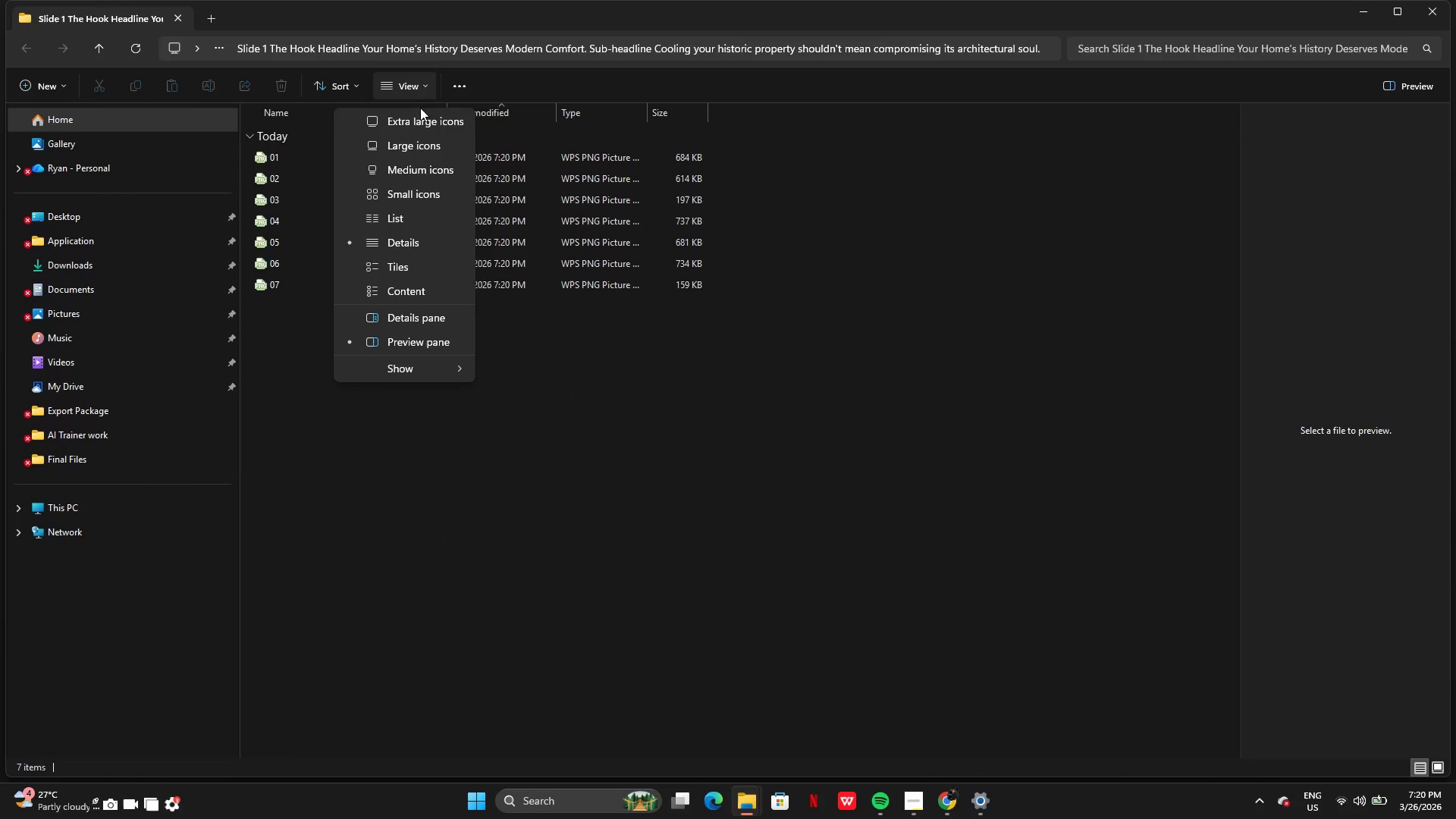 
left_click([422, 123])
 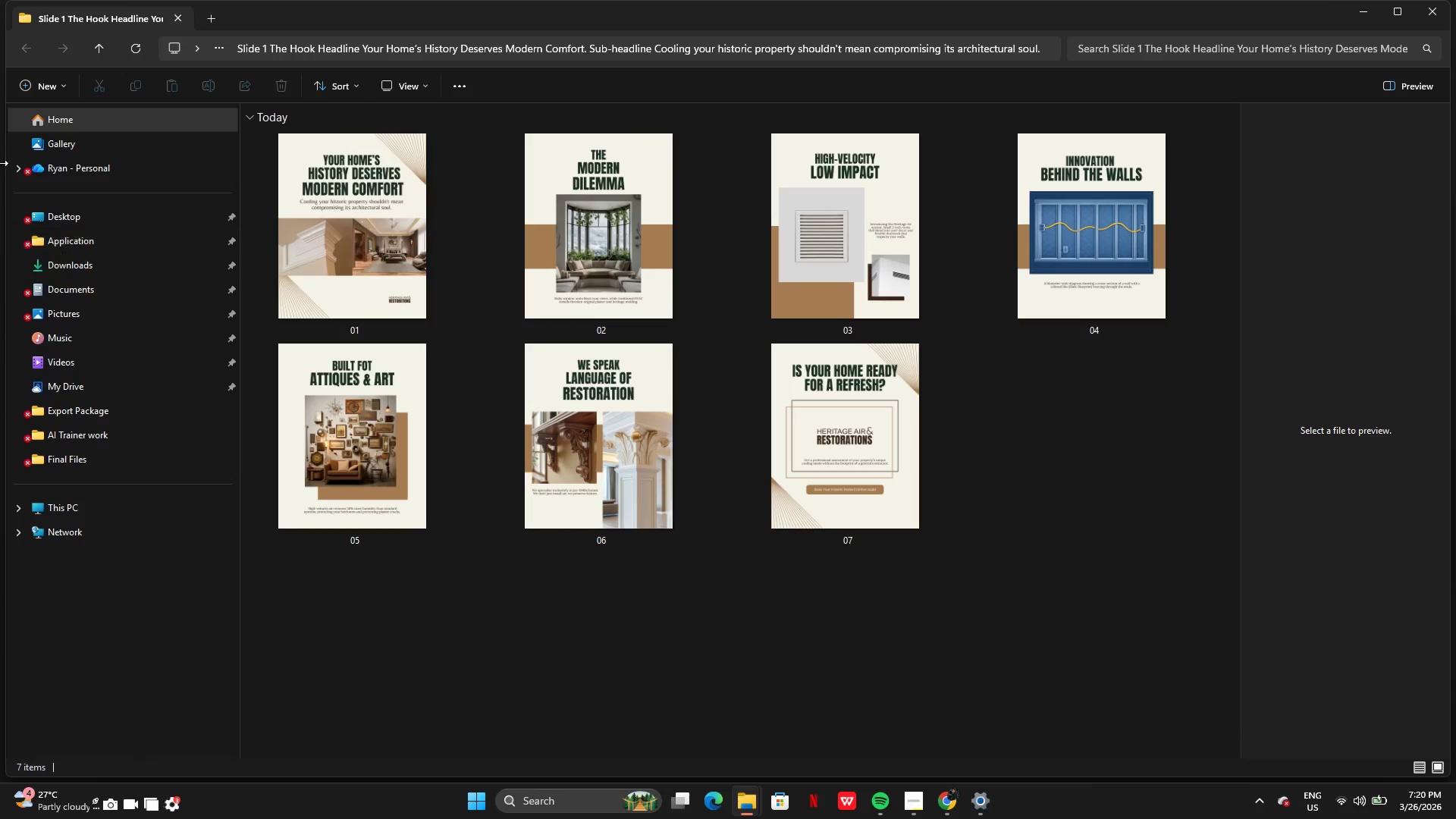 
left_click([96, 50])
 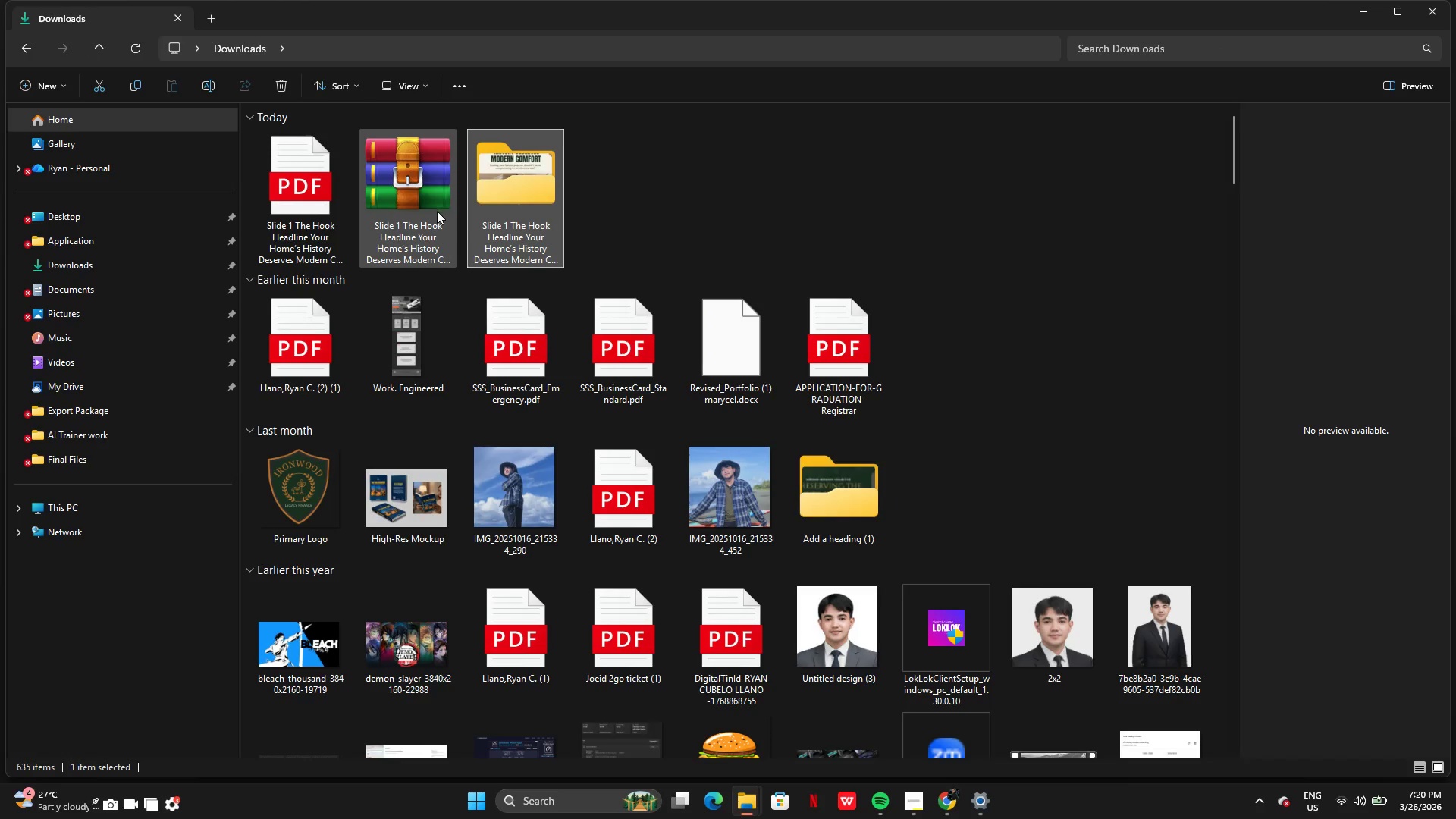 
left_click([437, 211])
 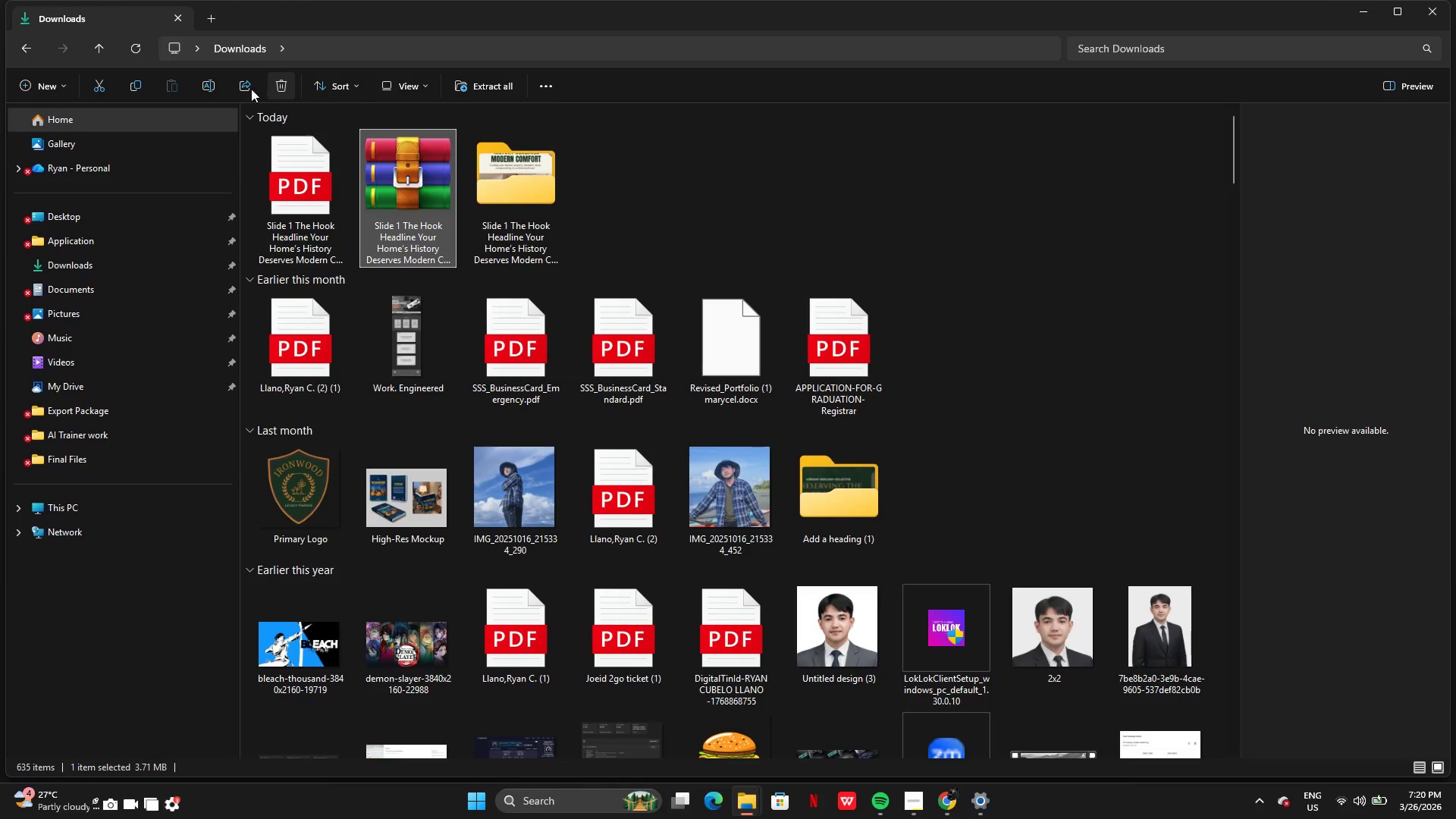 
left_click([211, 83])
 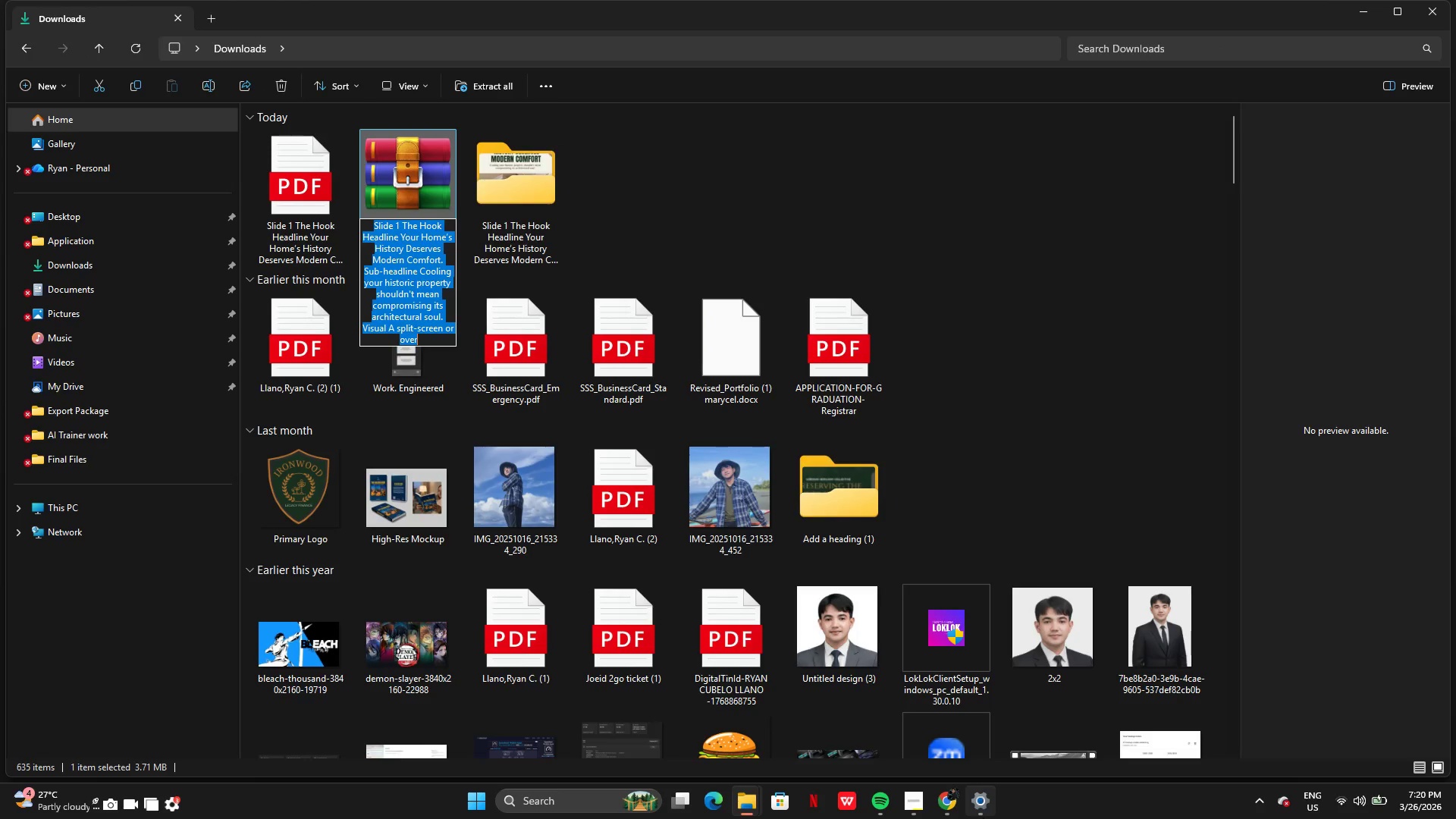 
double_click([950, 808])
 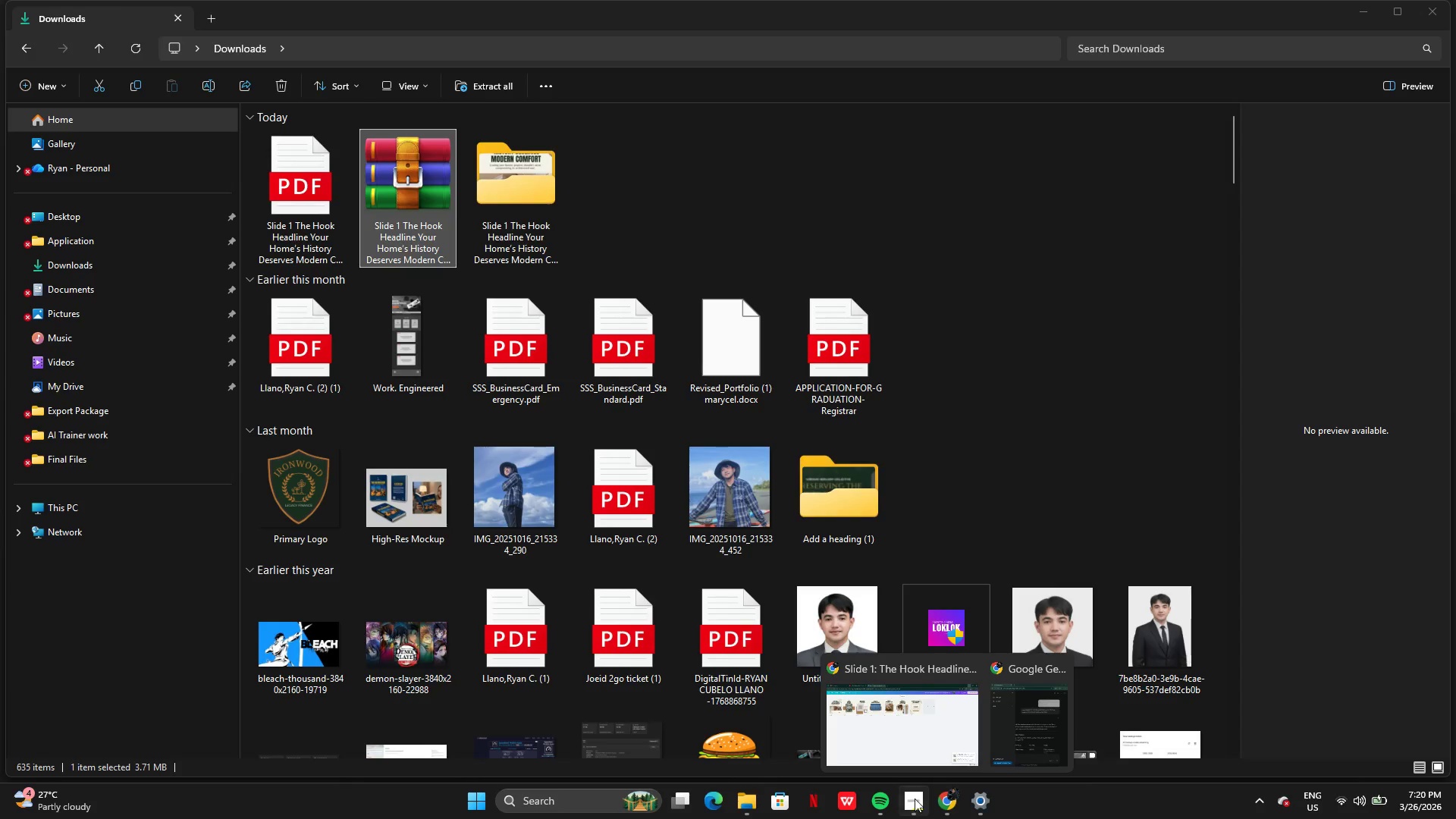 
left_click([915, 799])